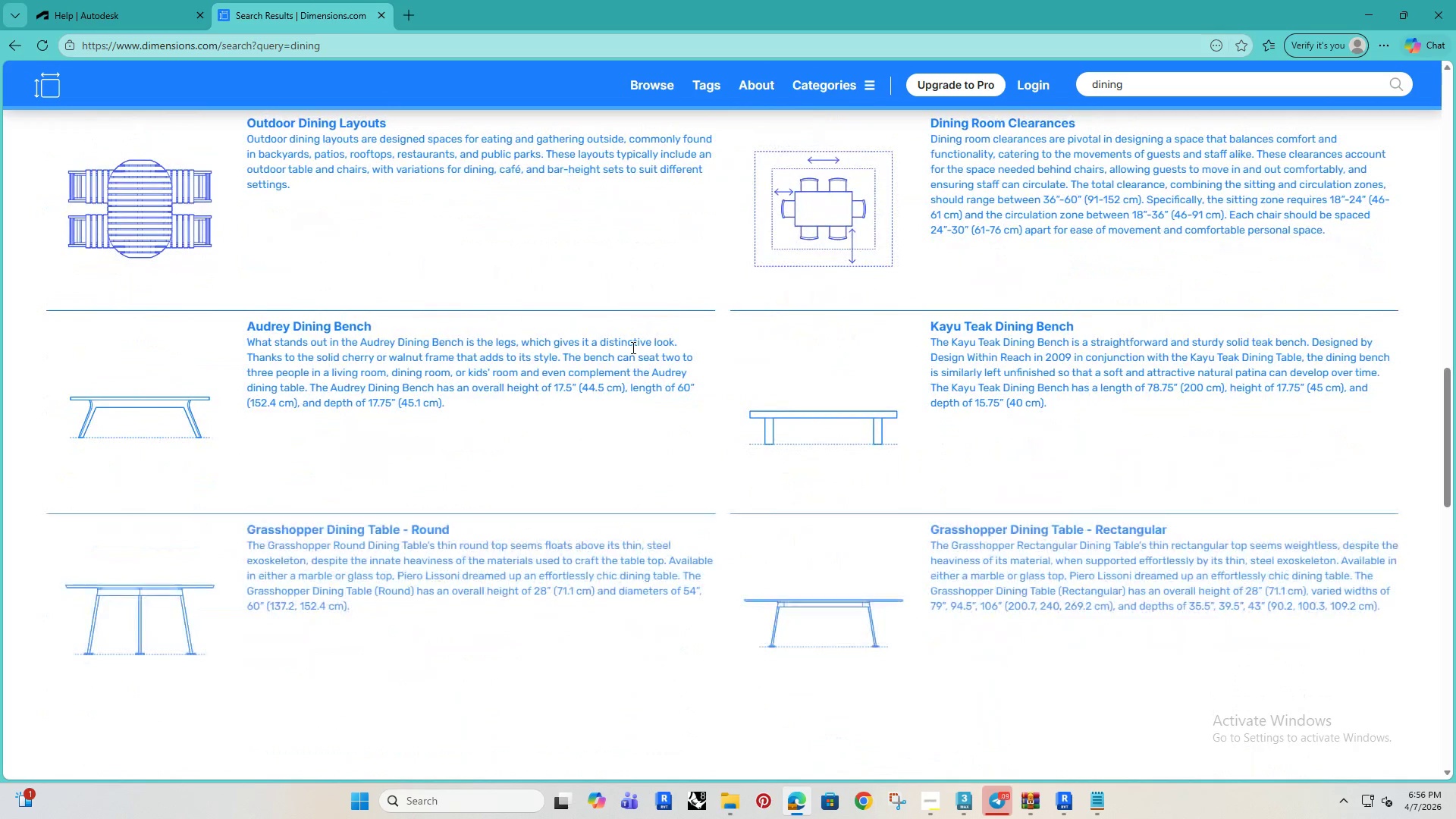 
scroll: coordinate [633, 348], scroll_direction: down, amount: 14.0
 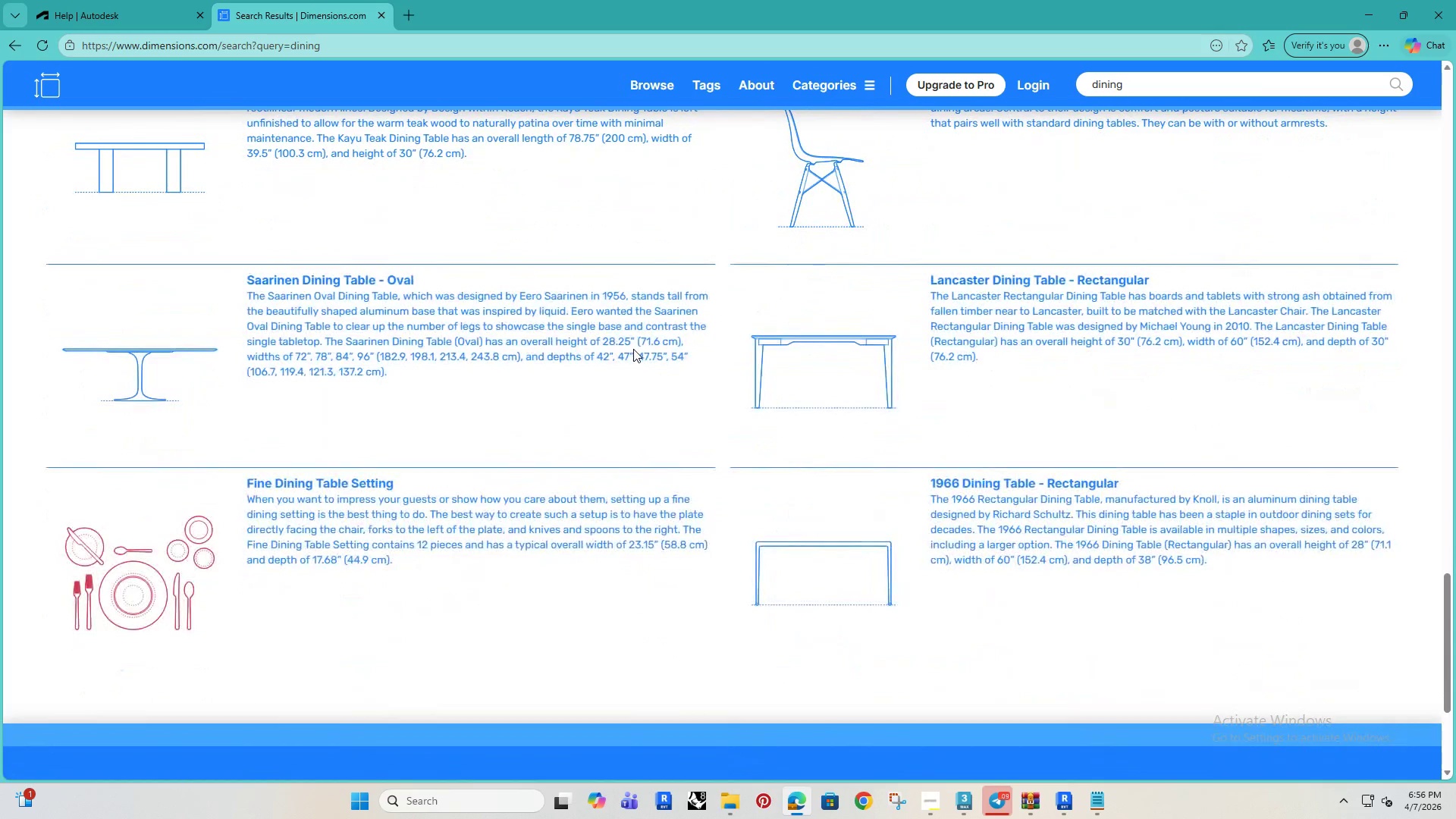 
scroll: coordinate [505, 333], scroll_direction: up, amount: 38.0
 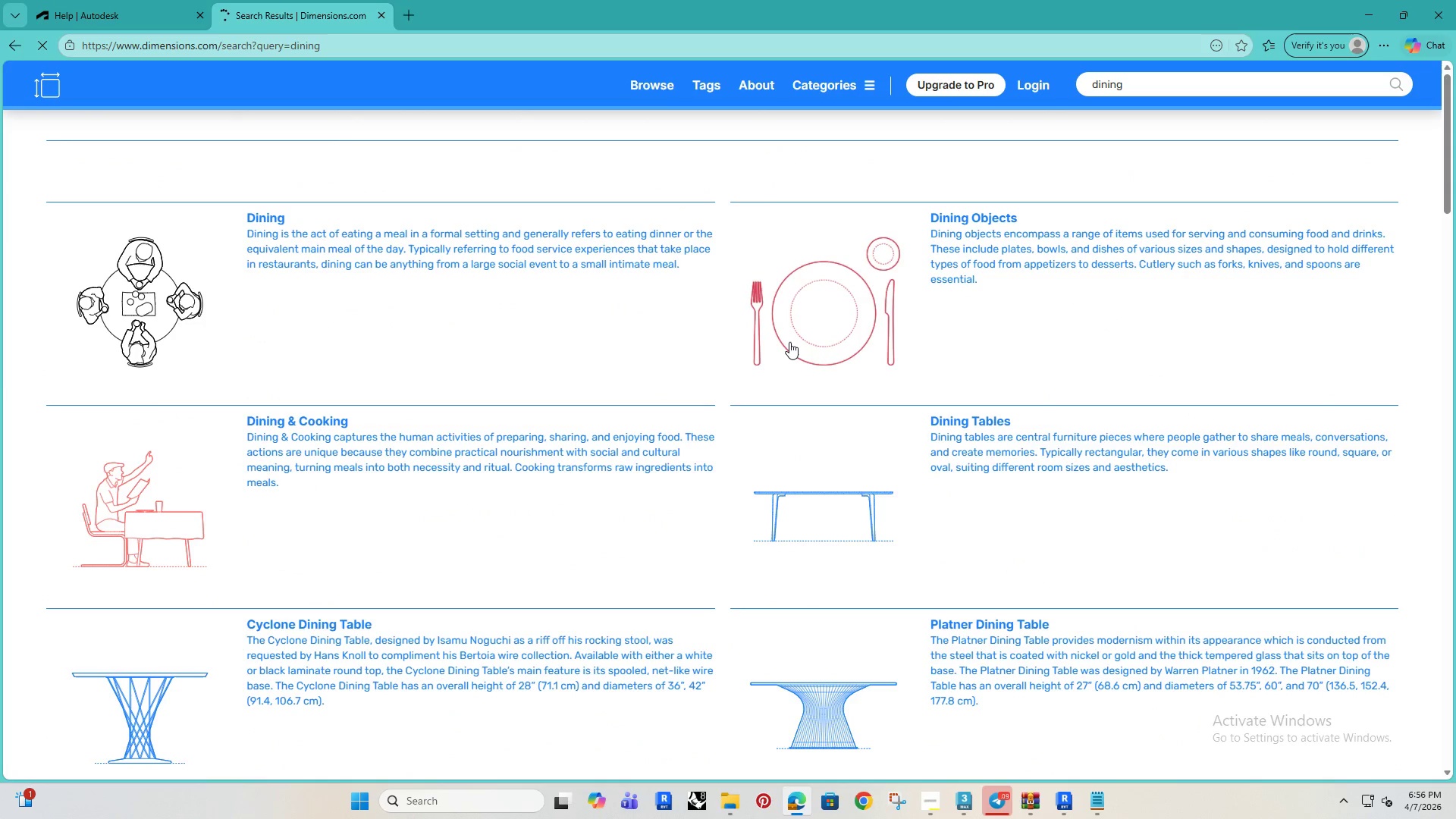 
wait(5.17)
 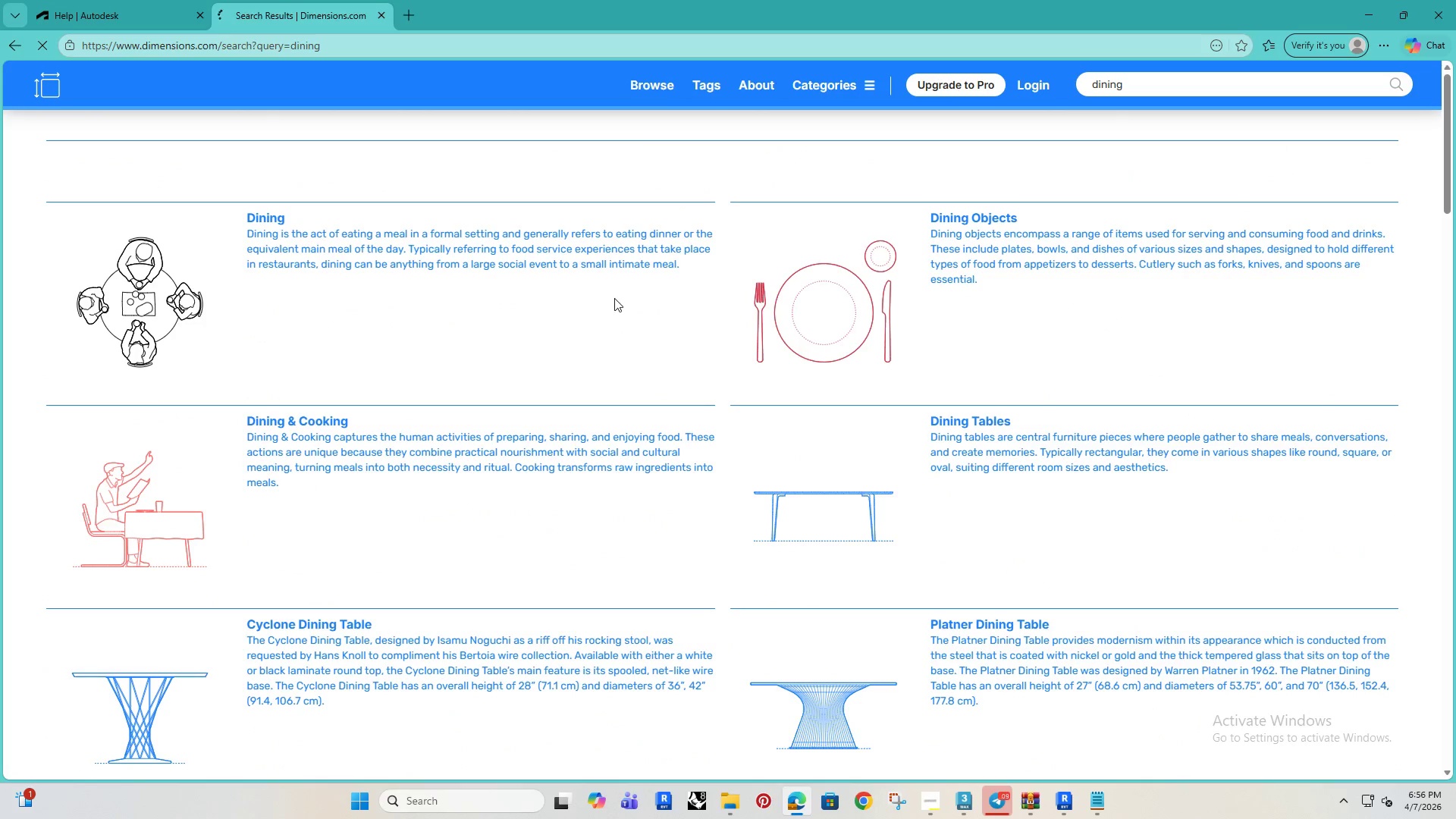 
left_click([271, 214])
 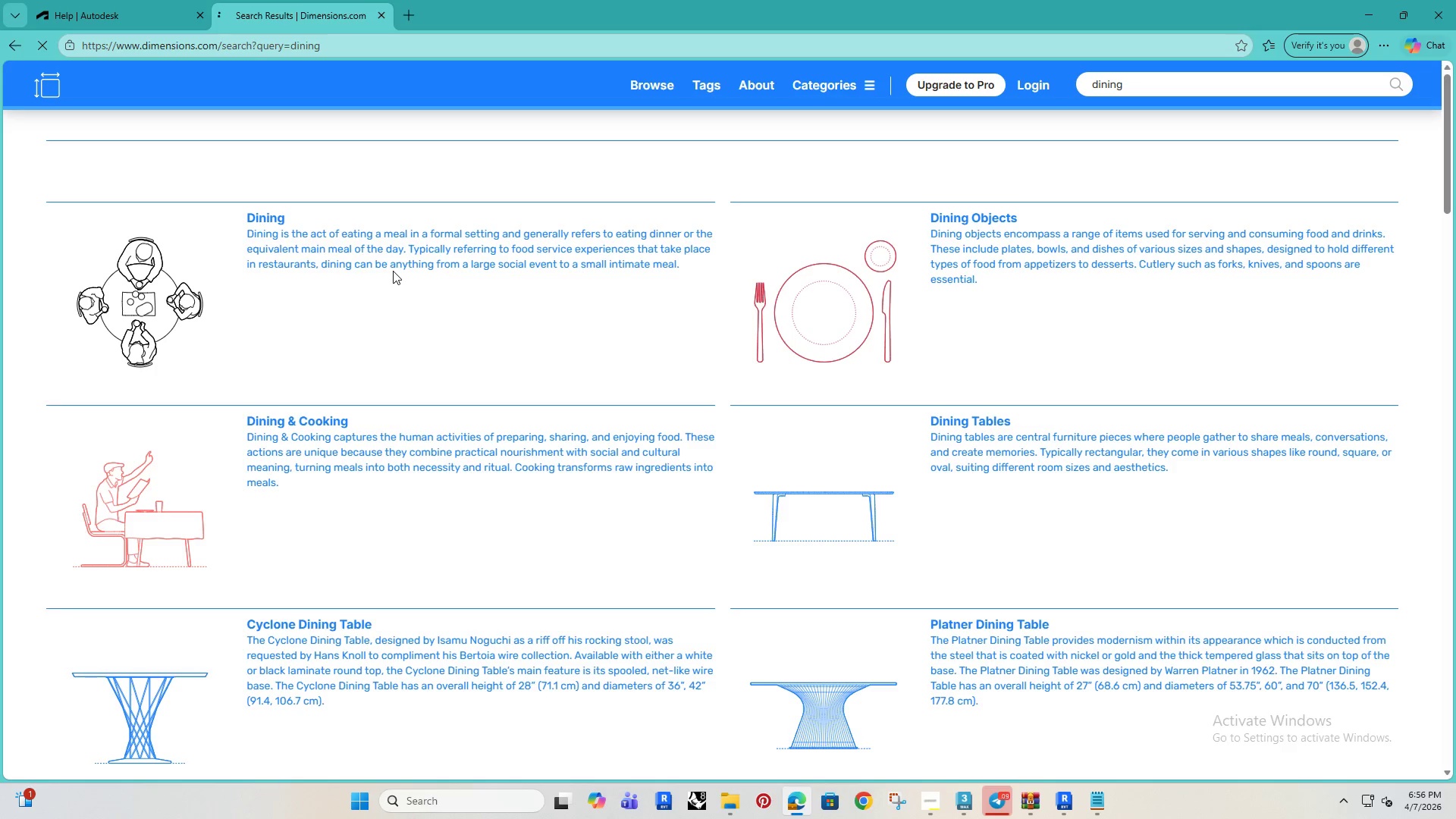 
wait(9.78)
 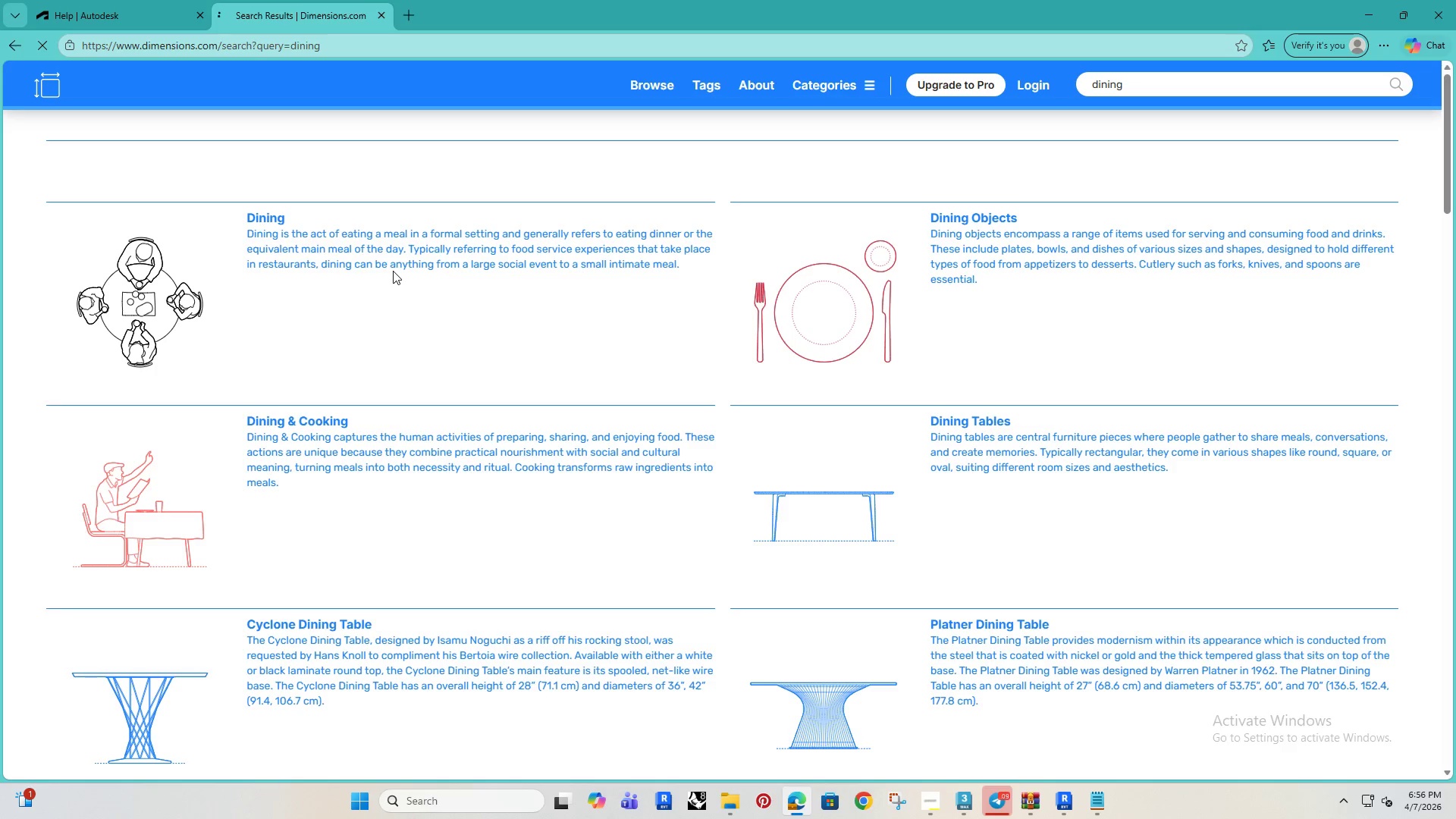 
left_click([934, 797])